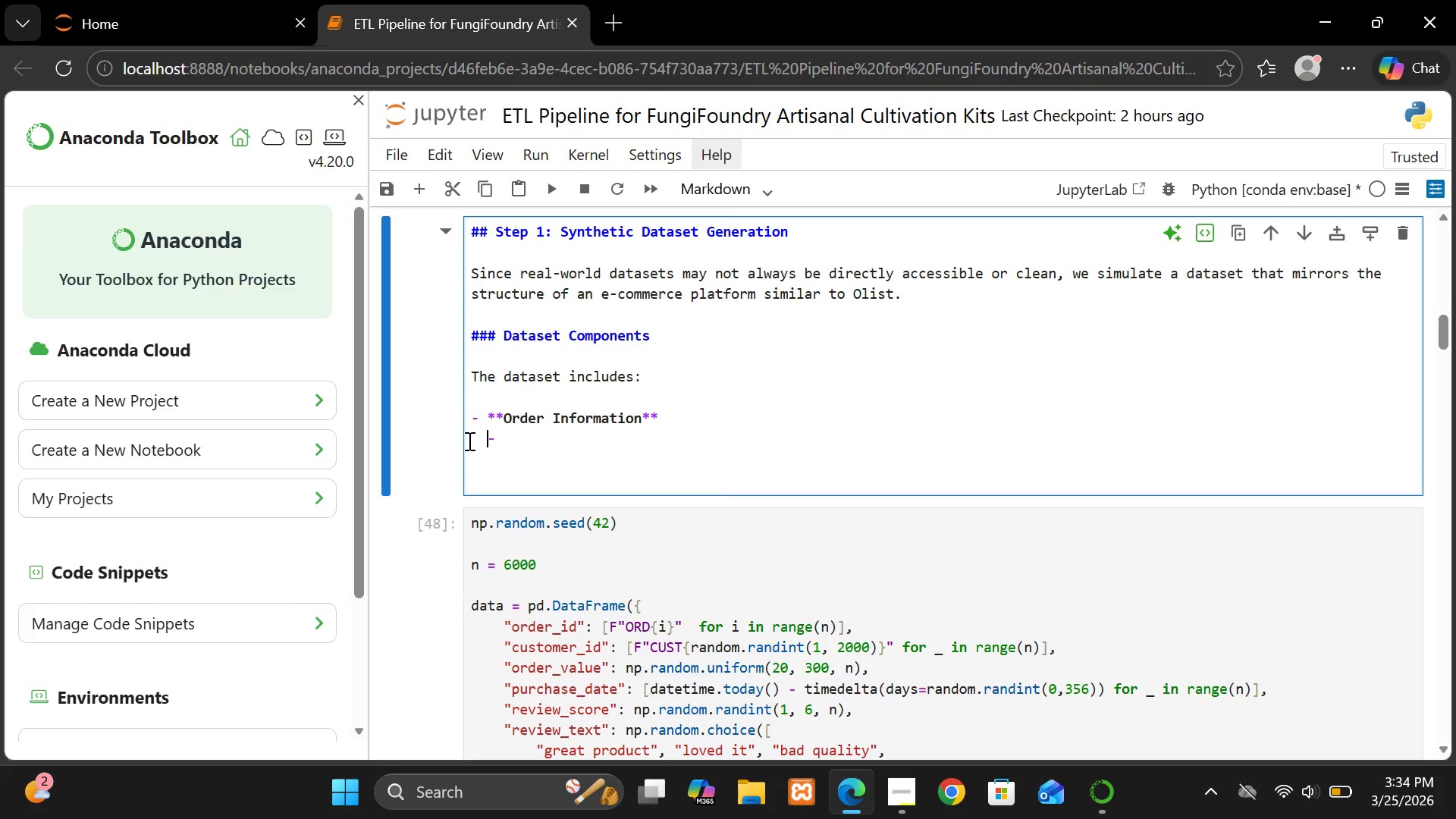 
key(Space)
 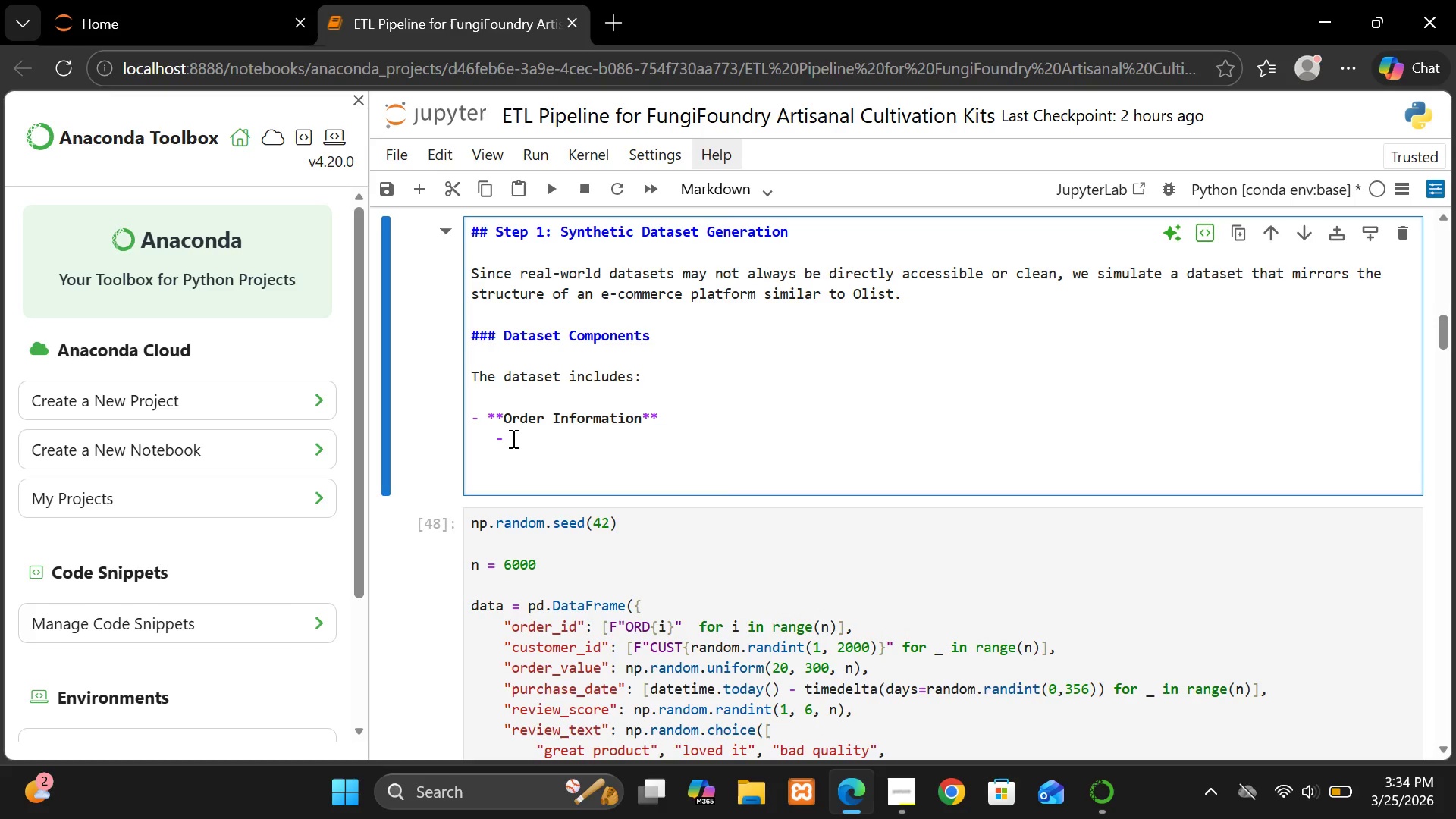 
left_click([513, 438])
 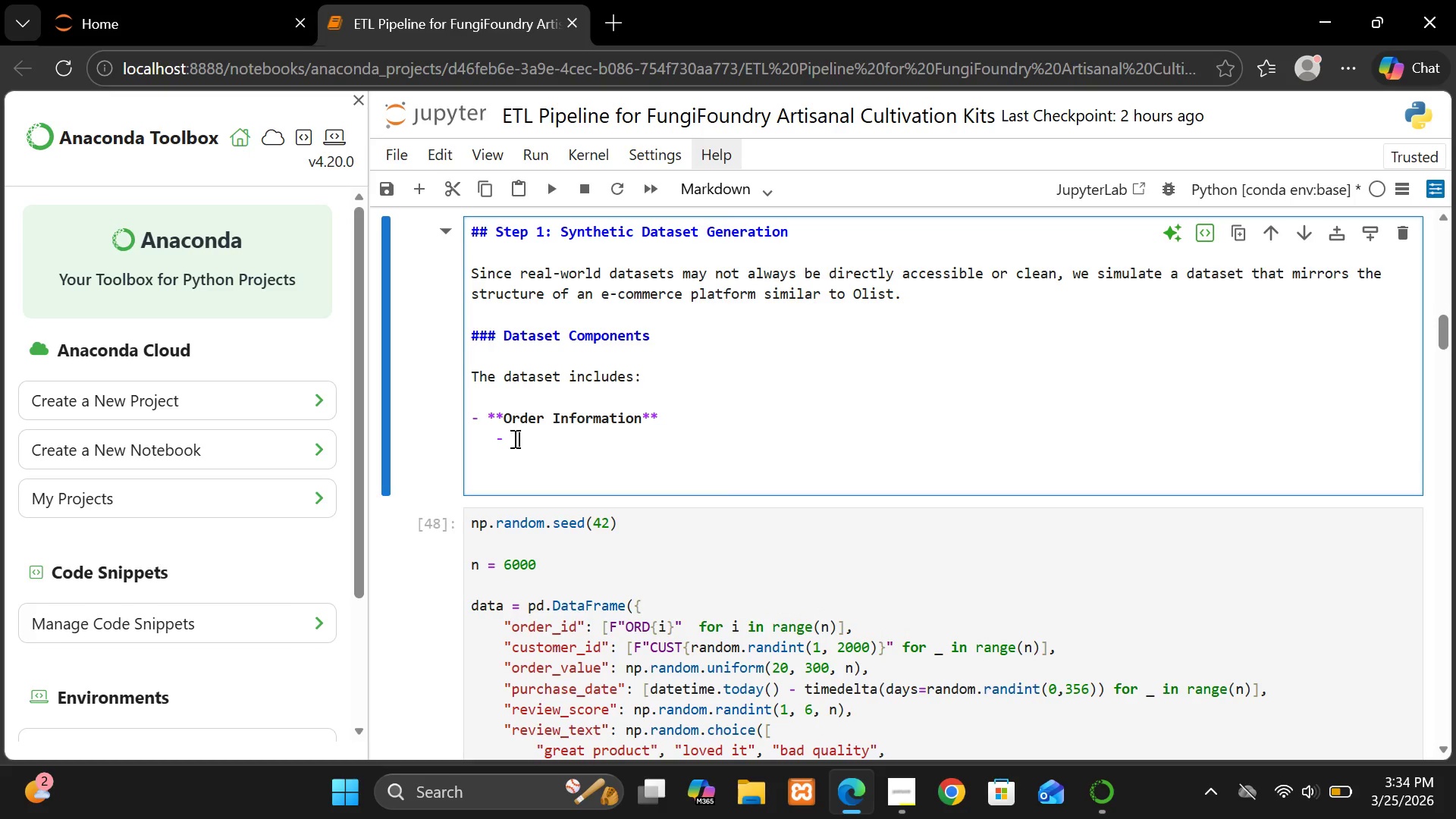 
key(Space)
 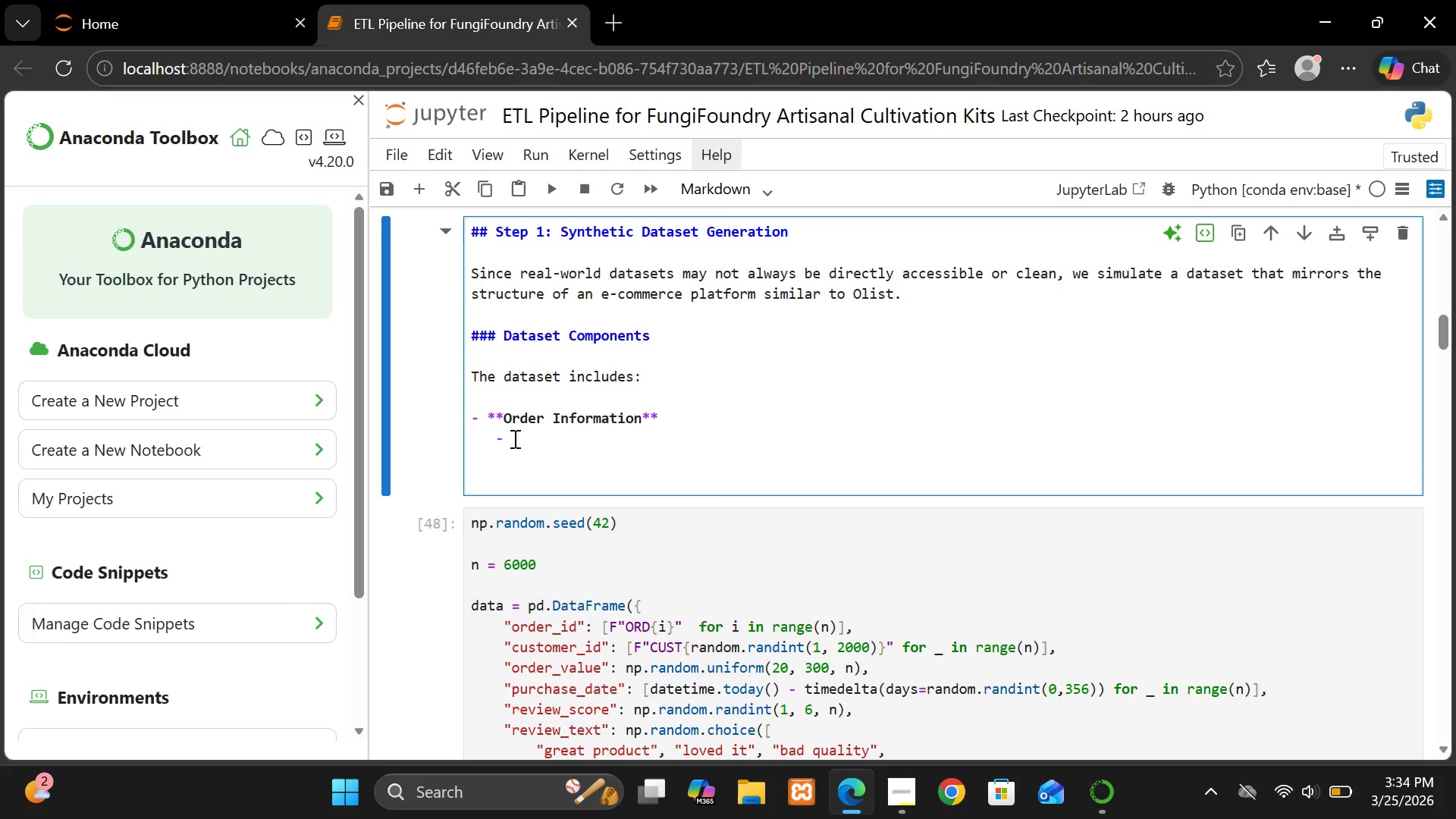 
key(Backspace)
 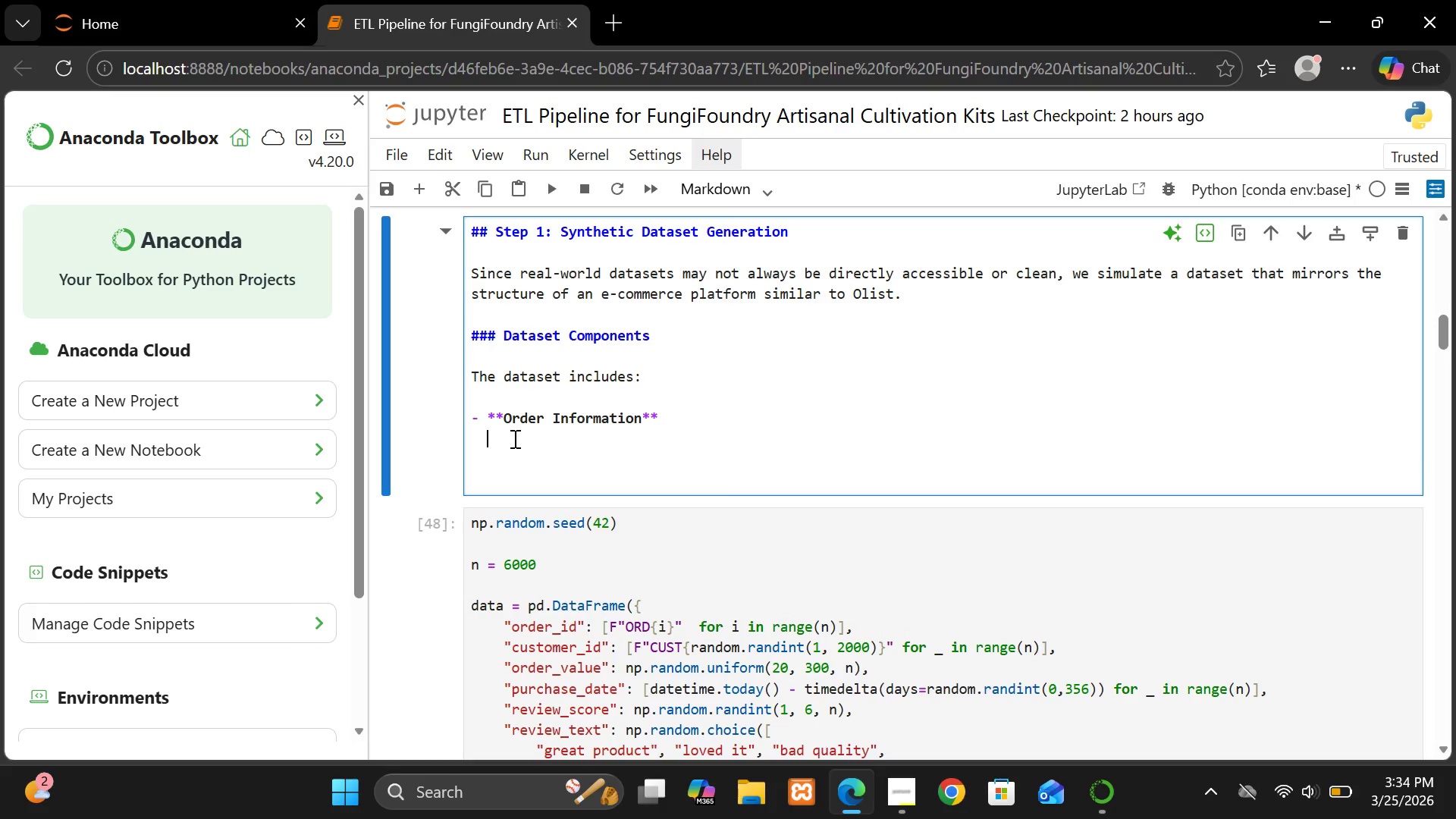 
key(Backspace)
 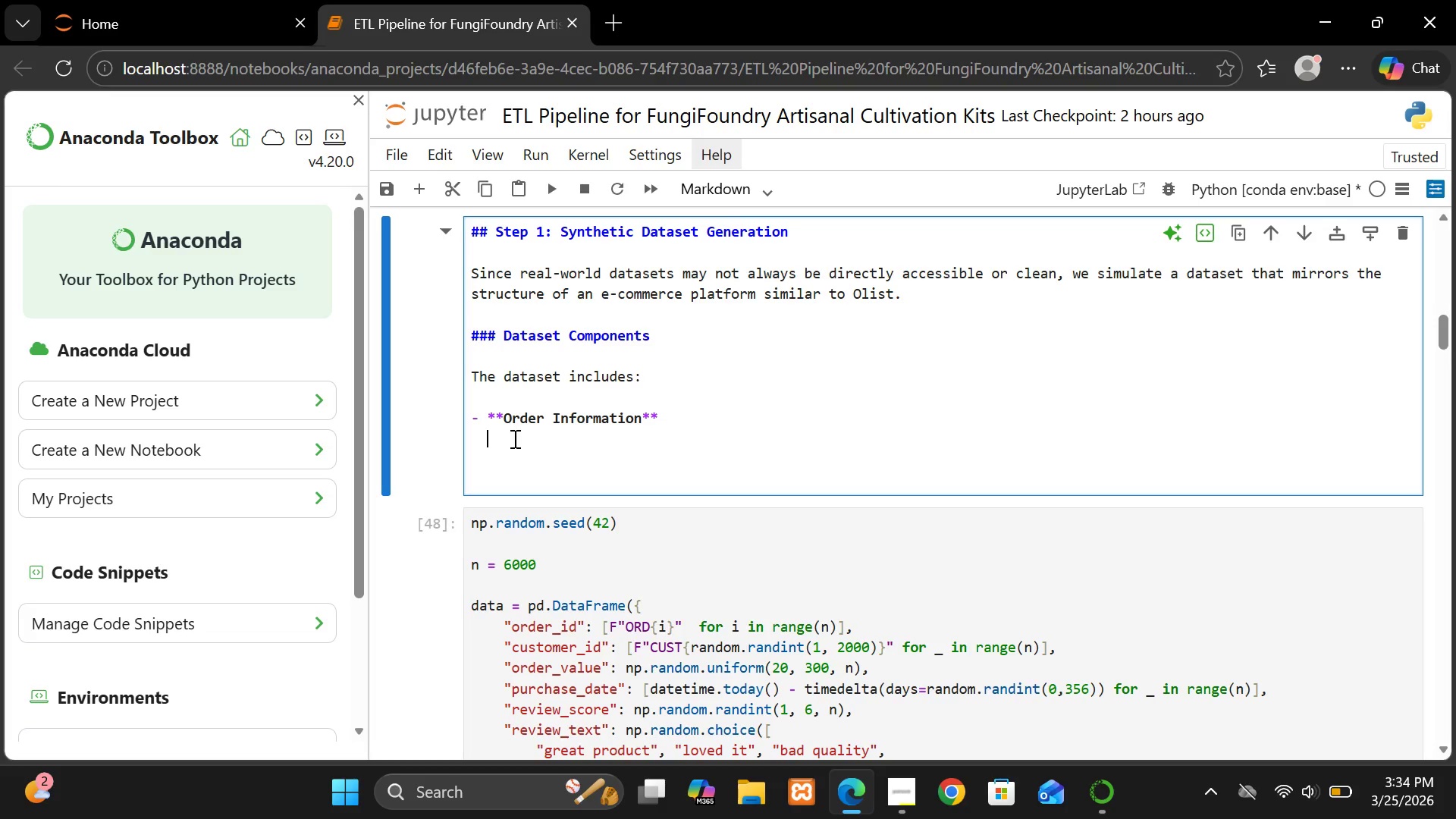 
key(Minus)
 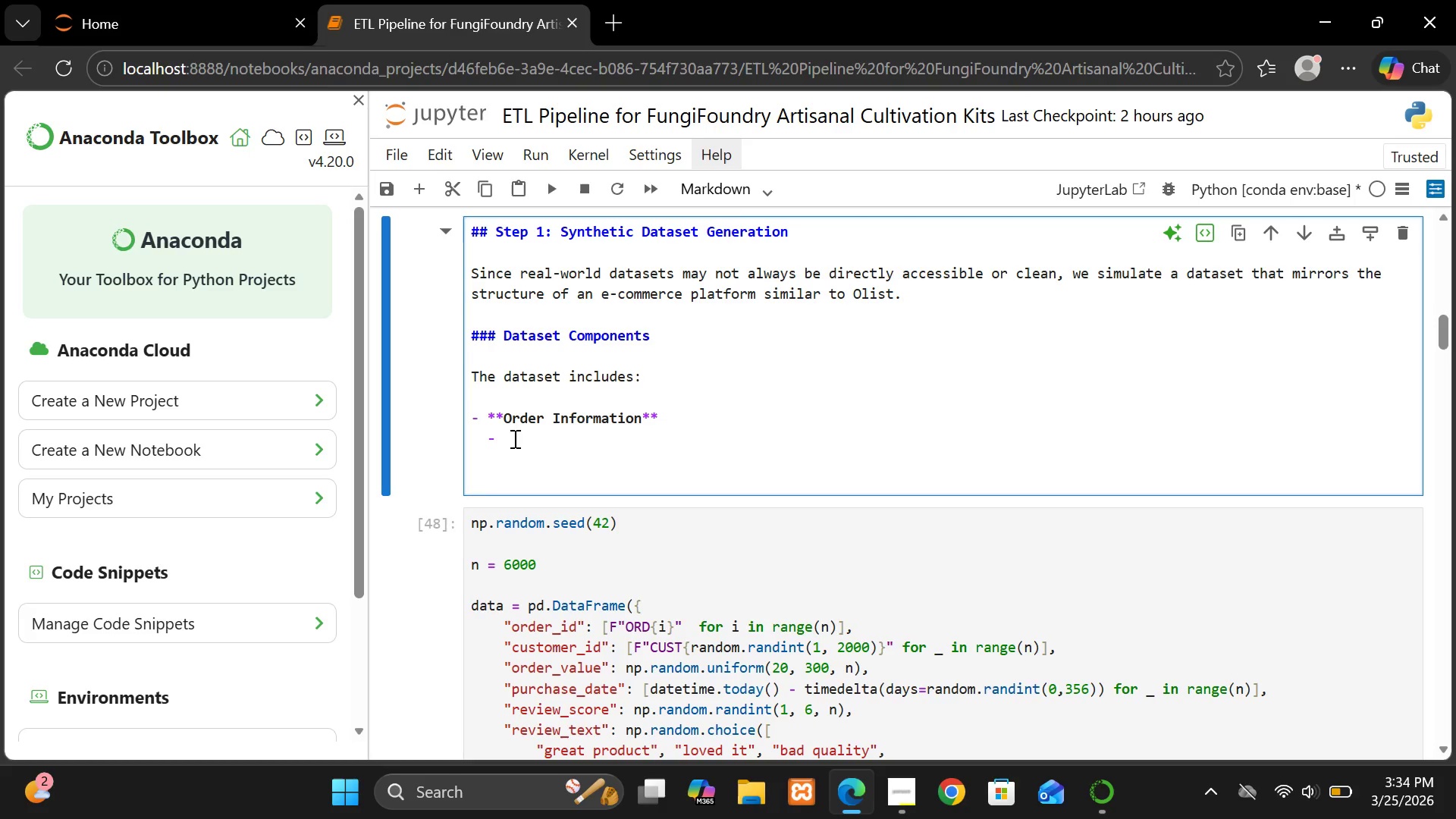 
key(Space)
 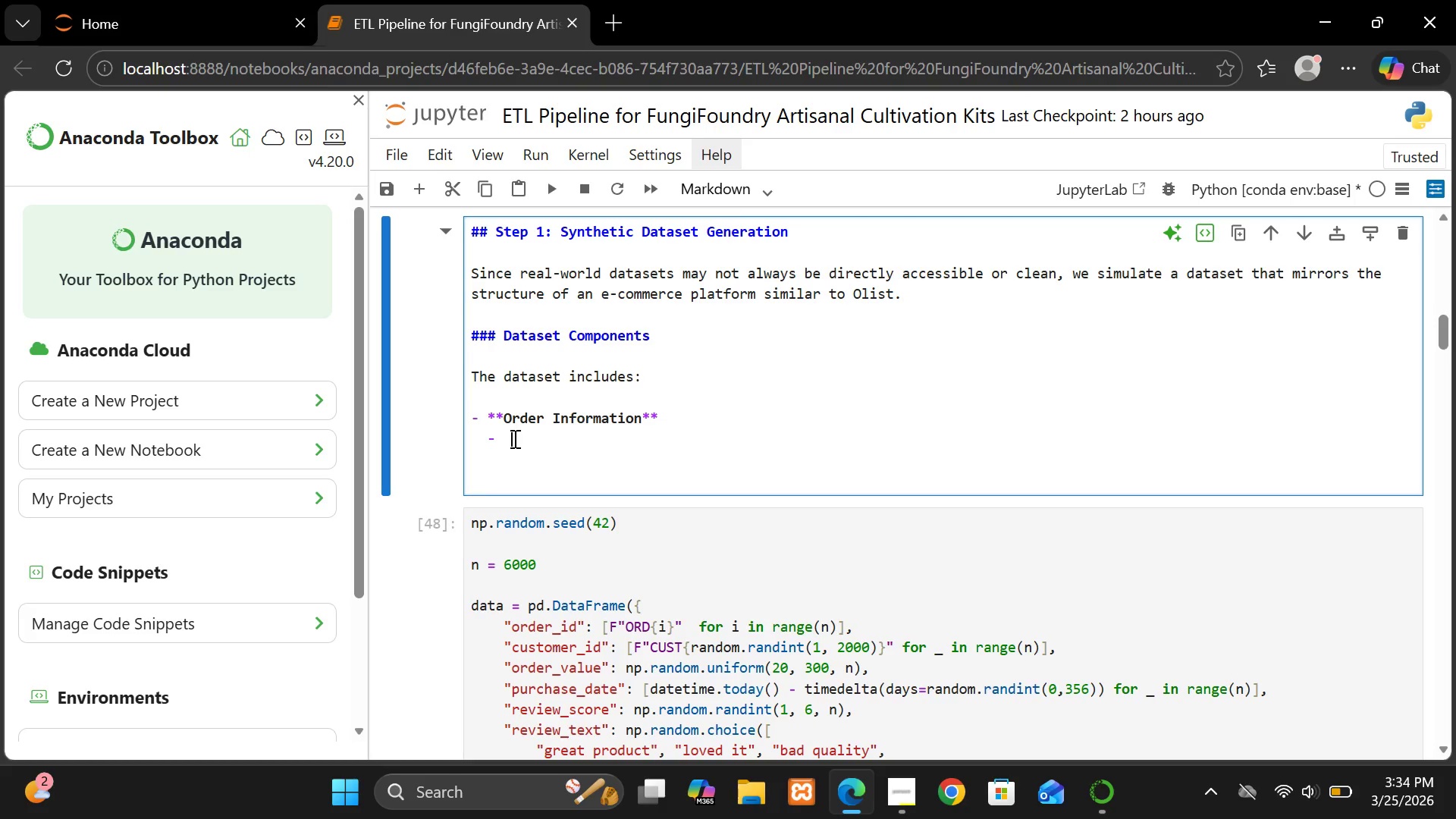 